 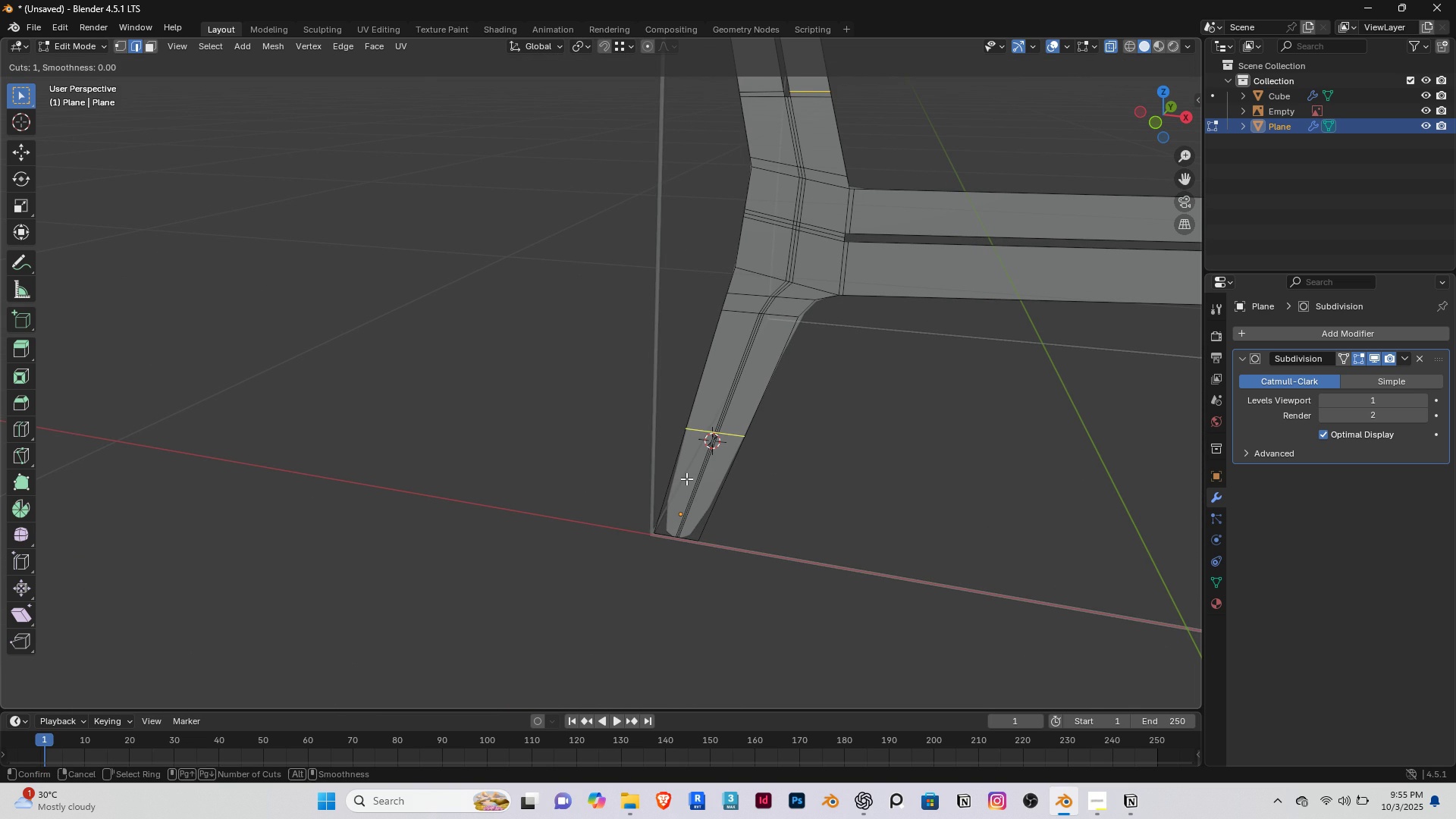 
key(Control+R)
 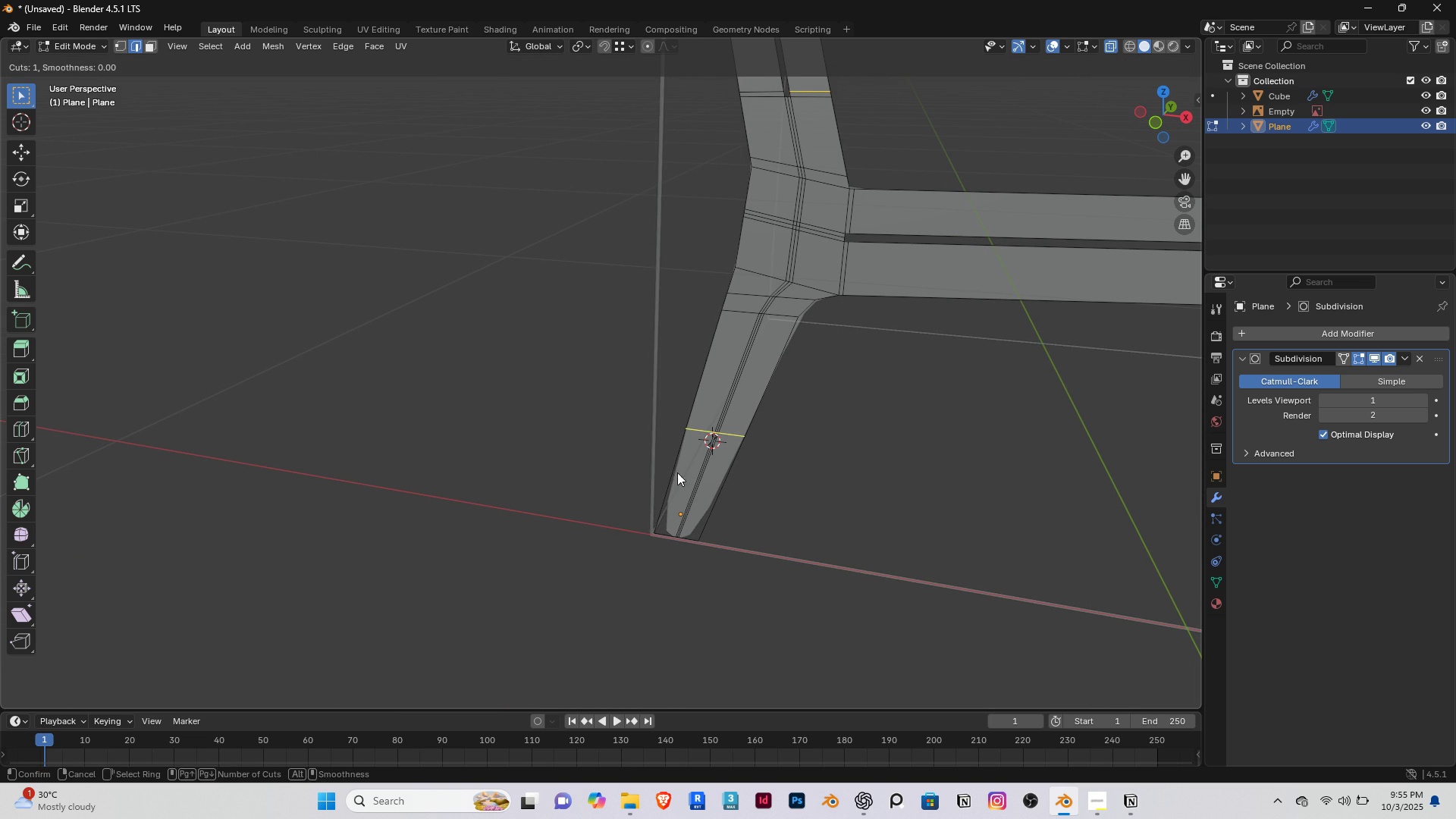 
left_click([679, 472])
 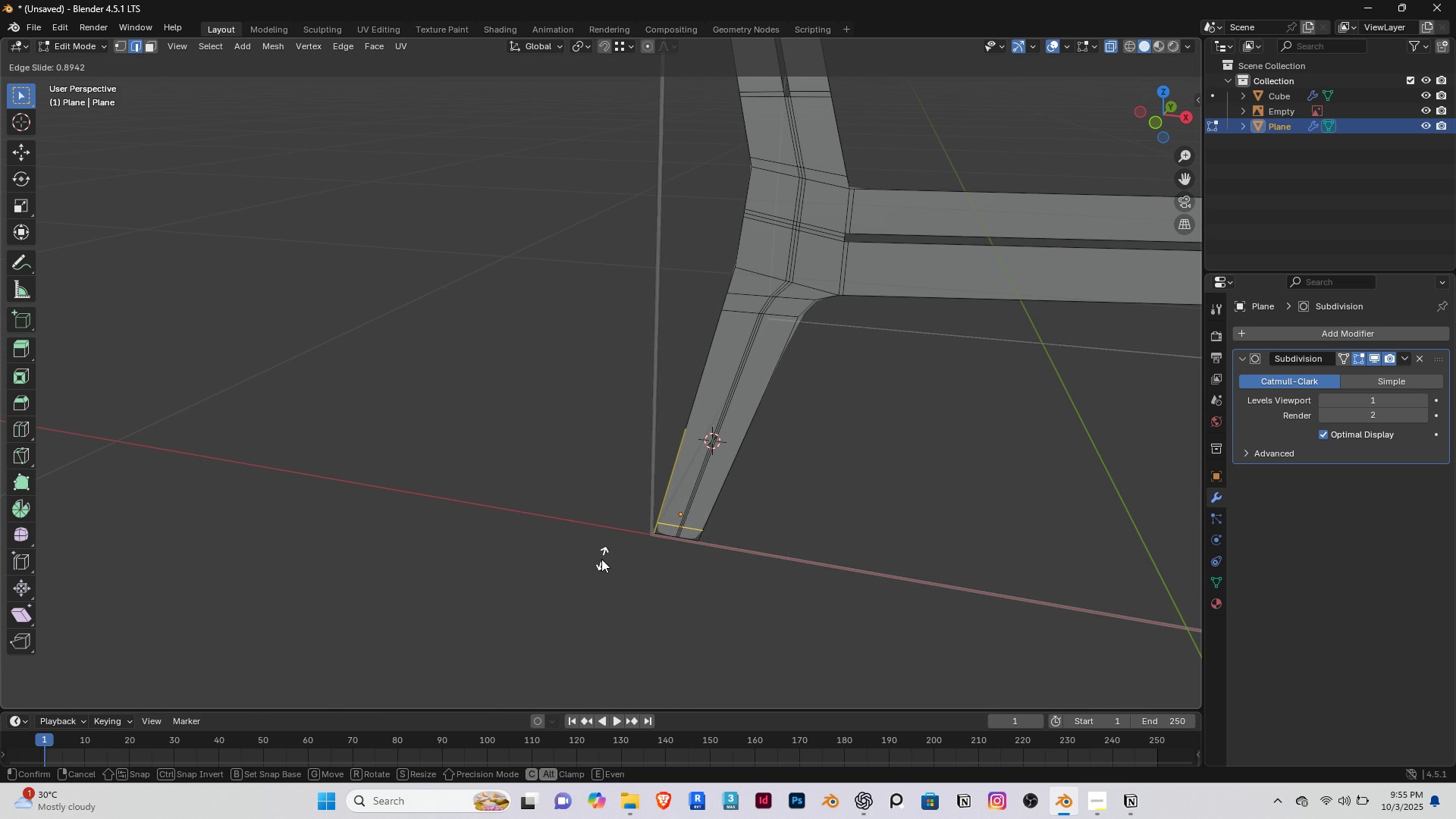 
left_click([601, 560])
 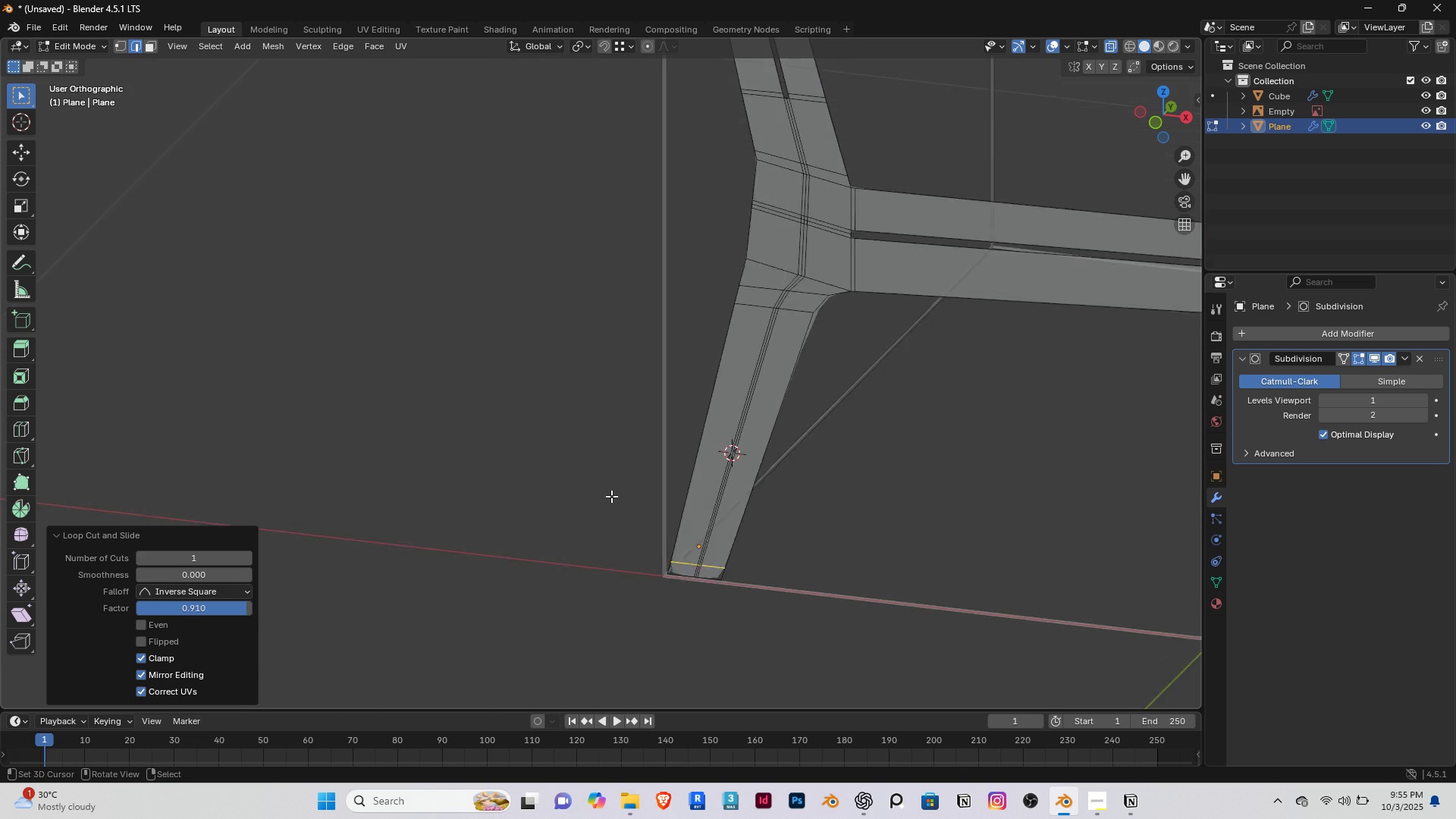 
key(End)
 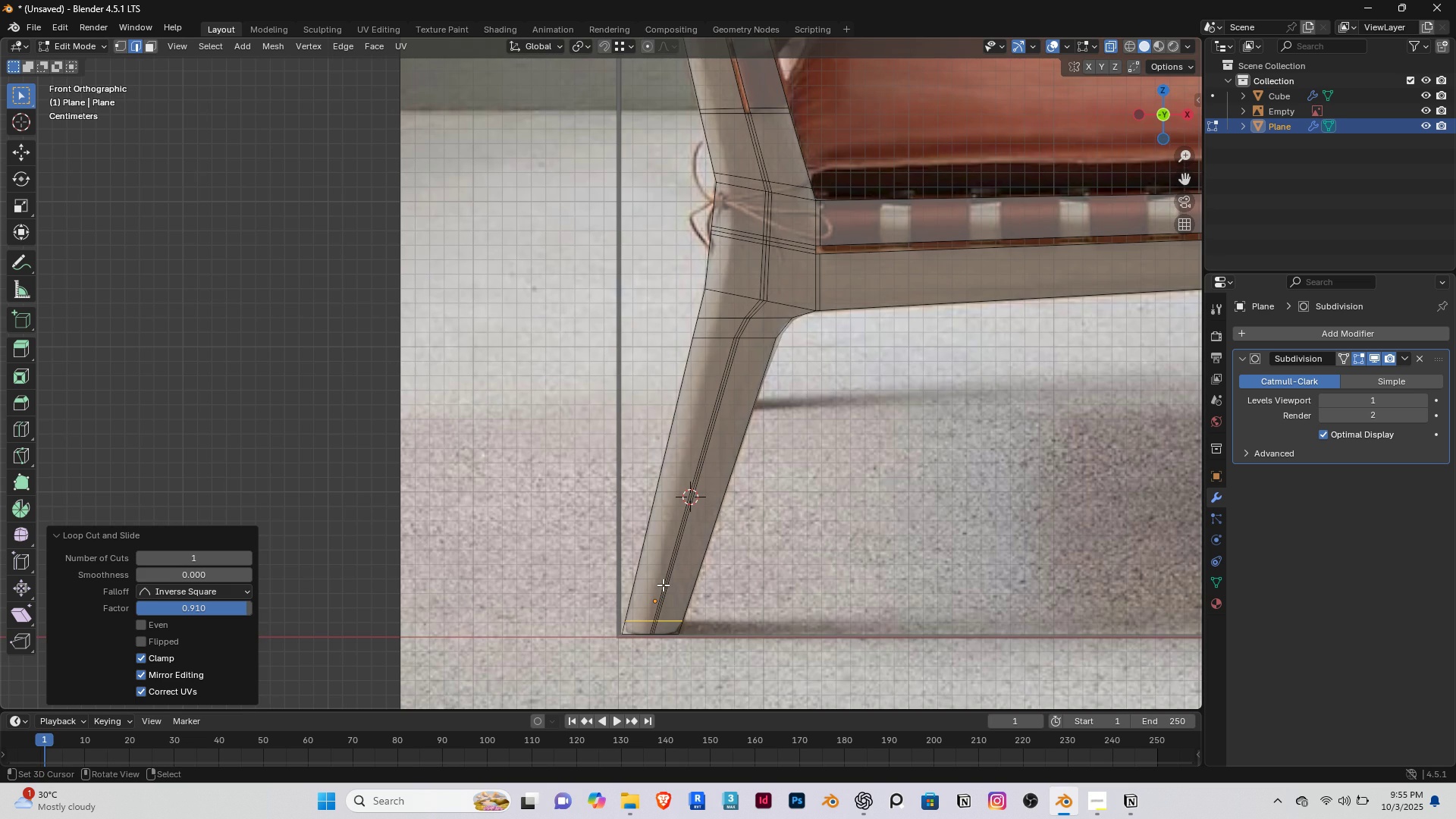 
scroll: coordinate [851, 521], scroll_direction: down, amount: 3.0